 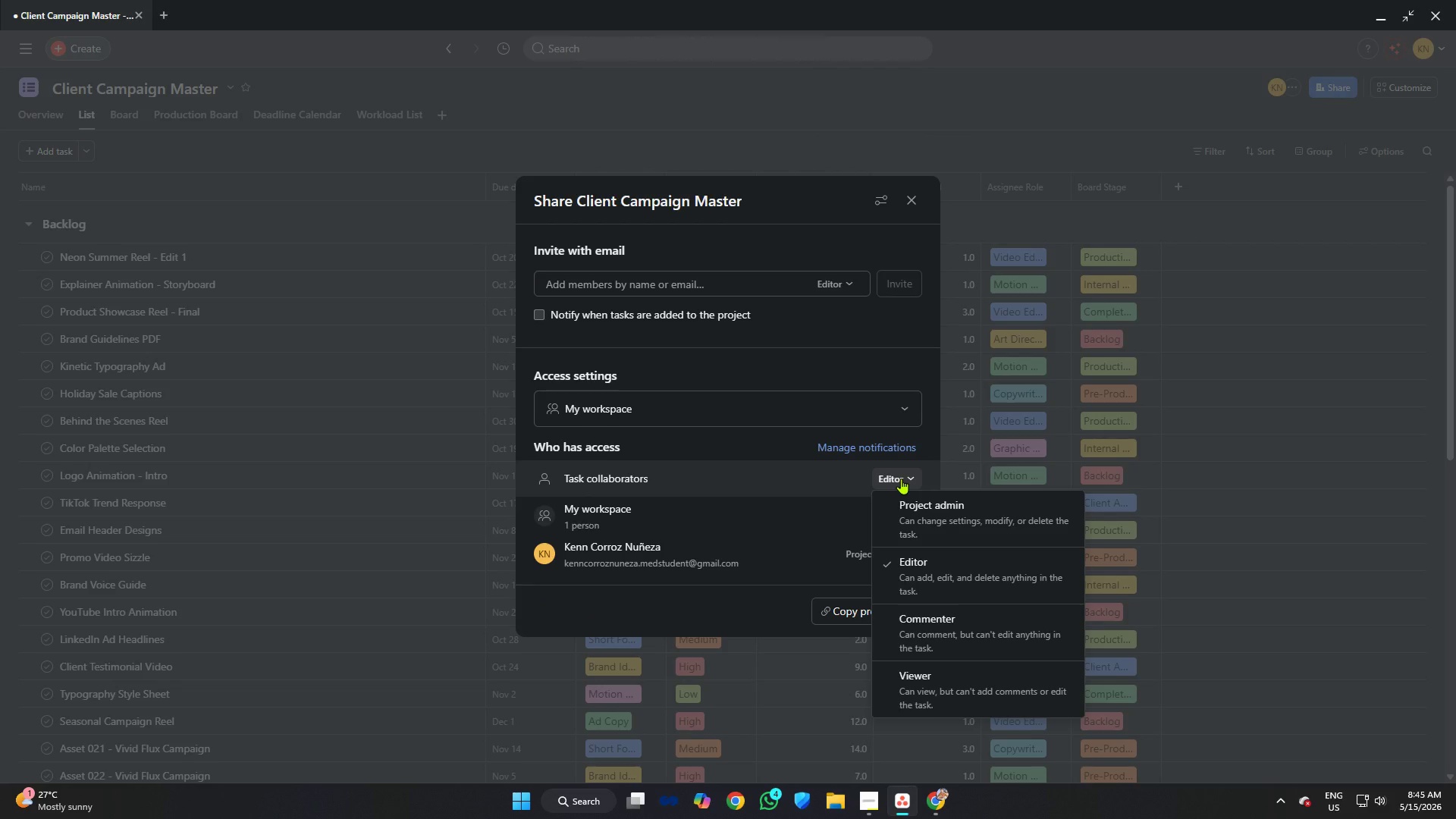 
left_click([934, 588])
 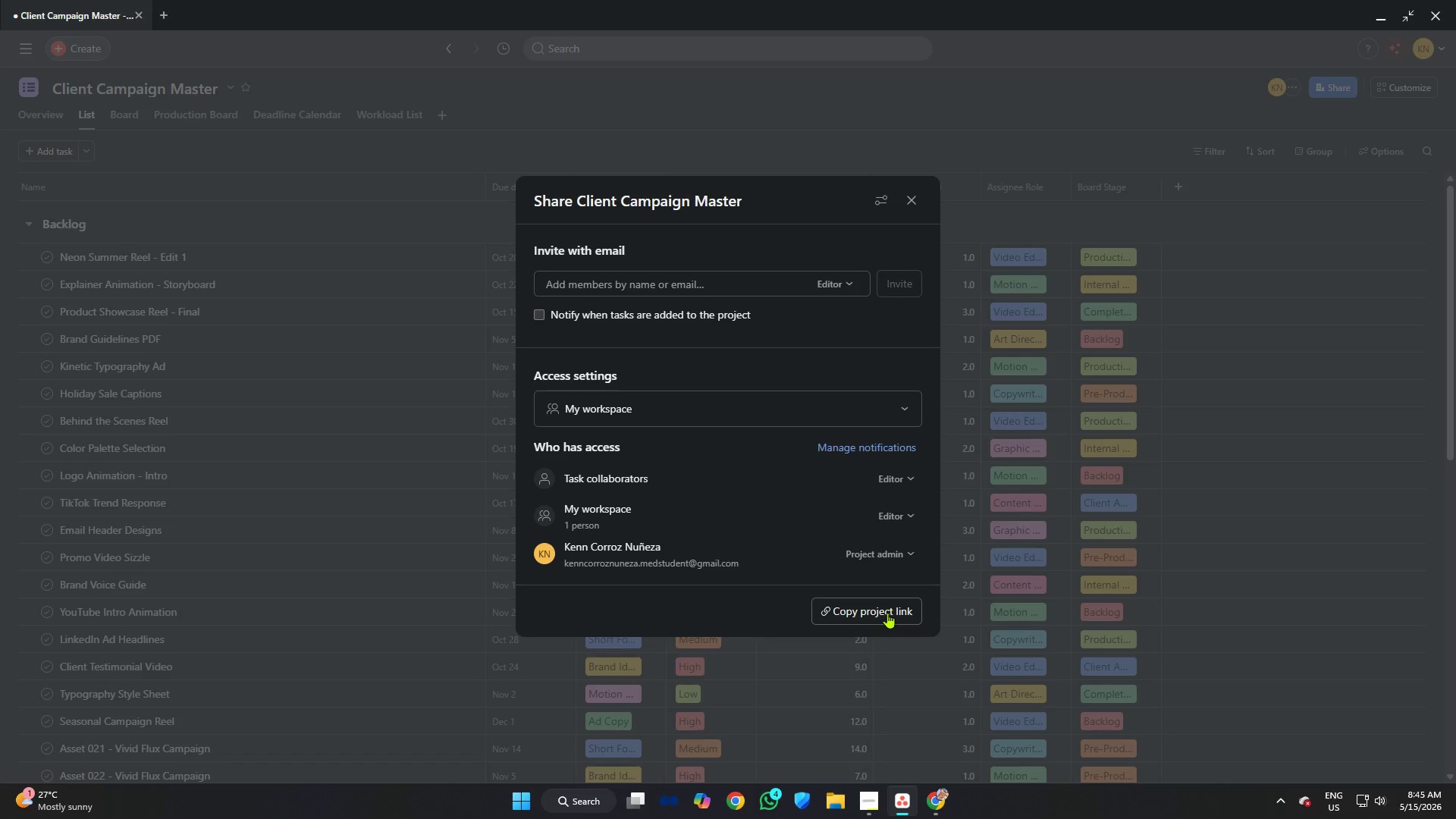 
left_click([887, 610])
 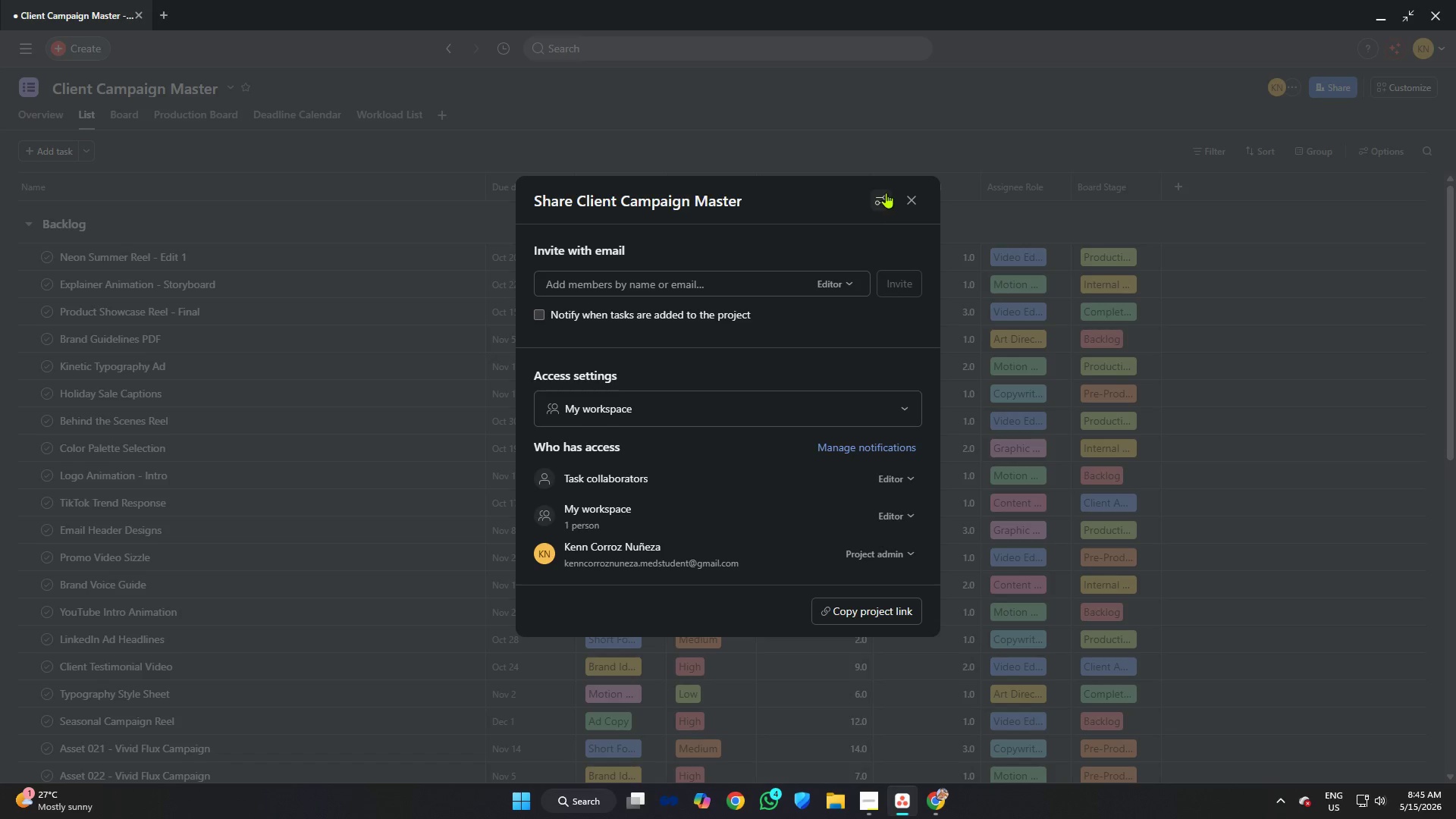 
wait(5.03)
 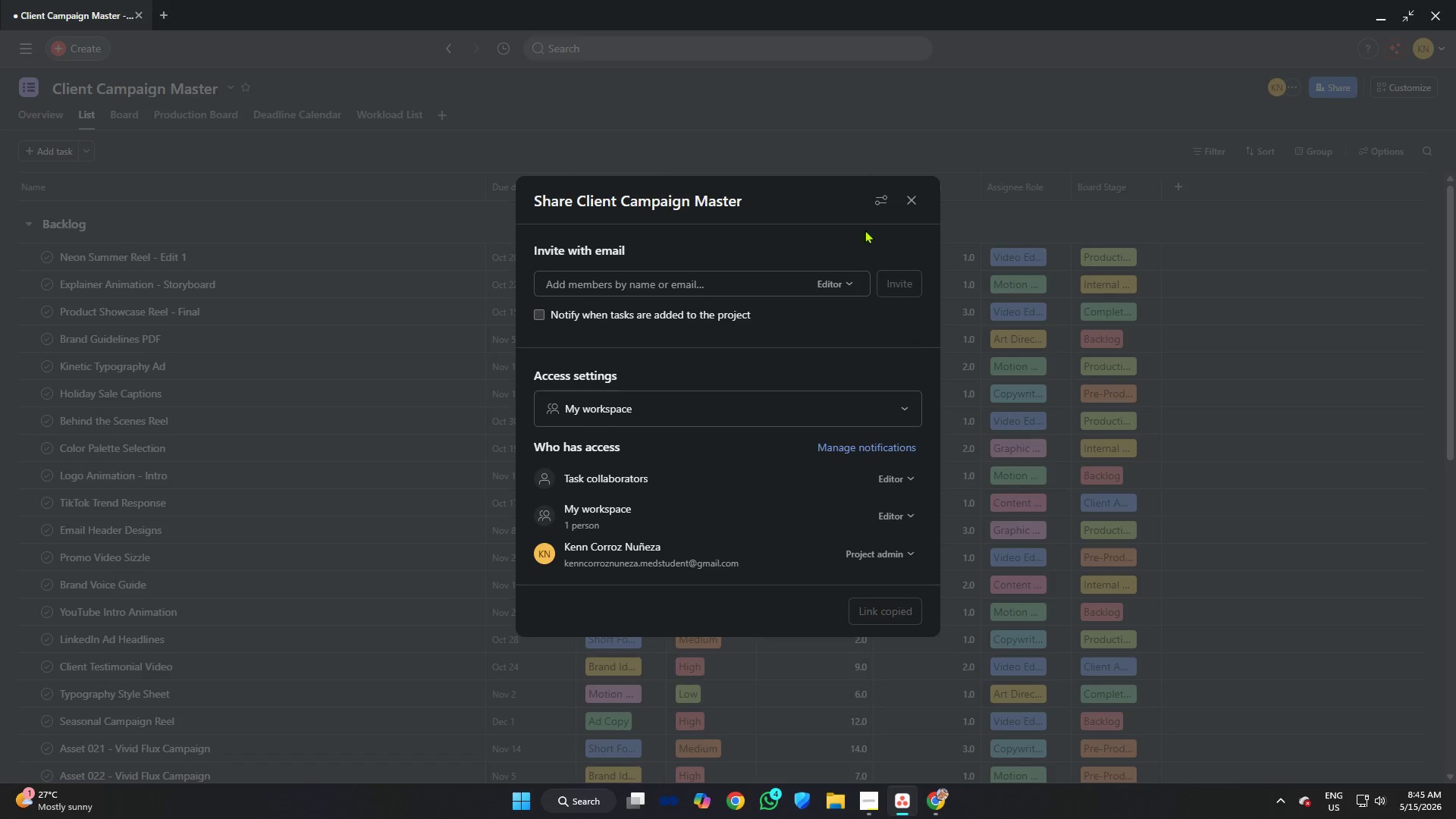 
left_click([915, 199])
 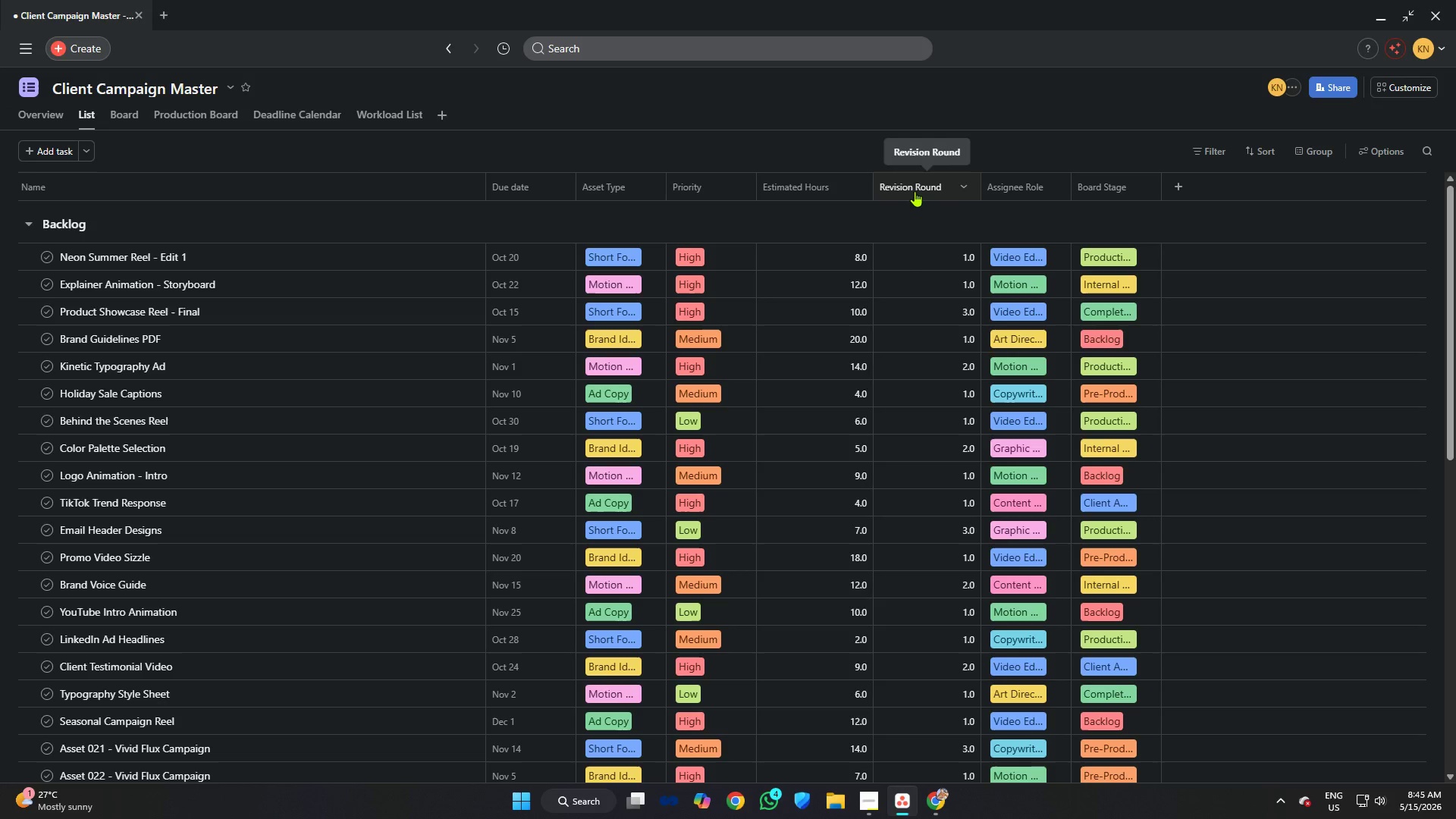 
key(Alt+AltLeft)
 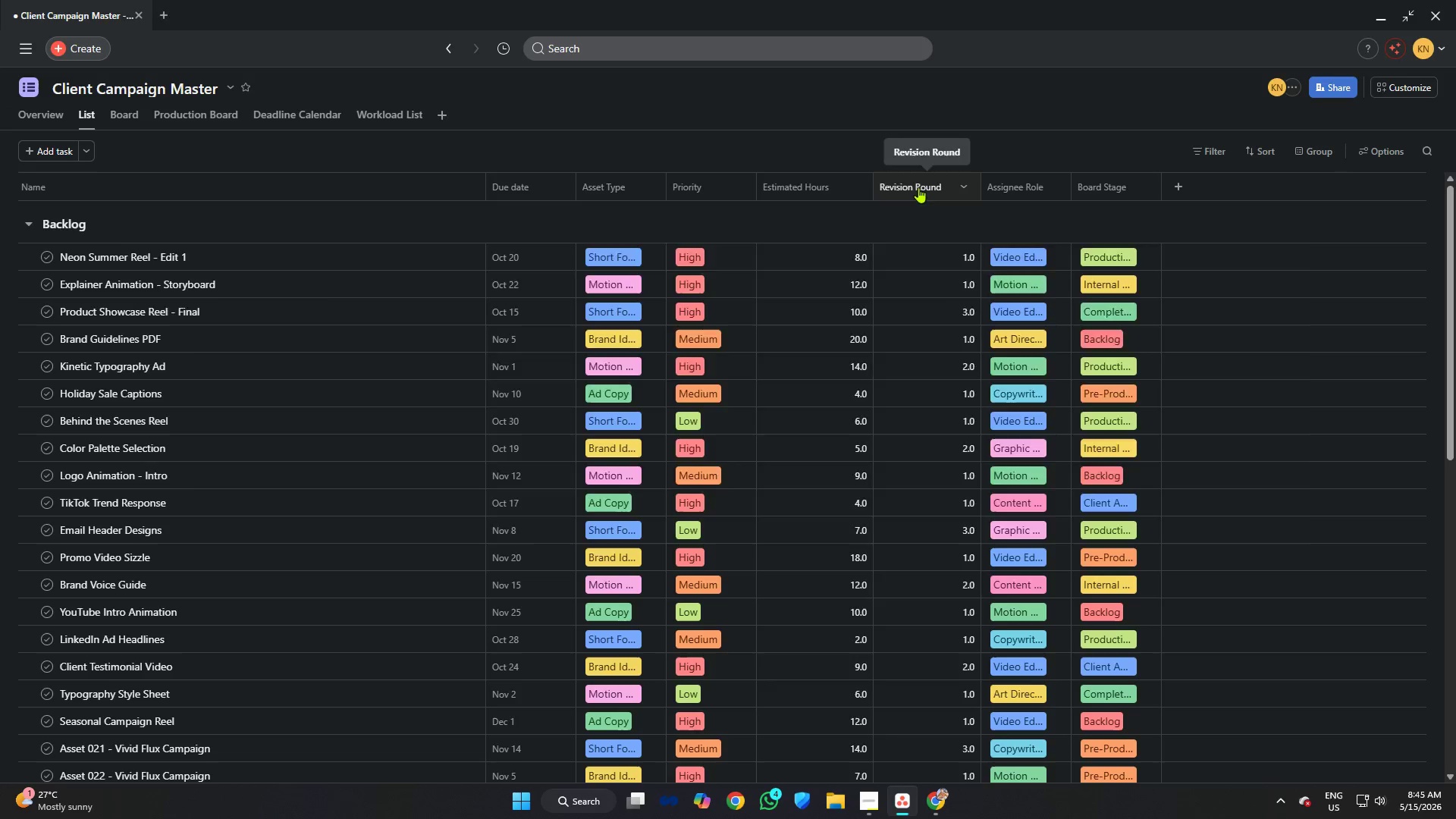 
key(Alt+Tab)